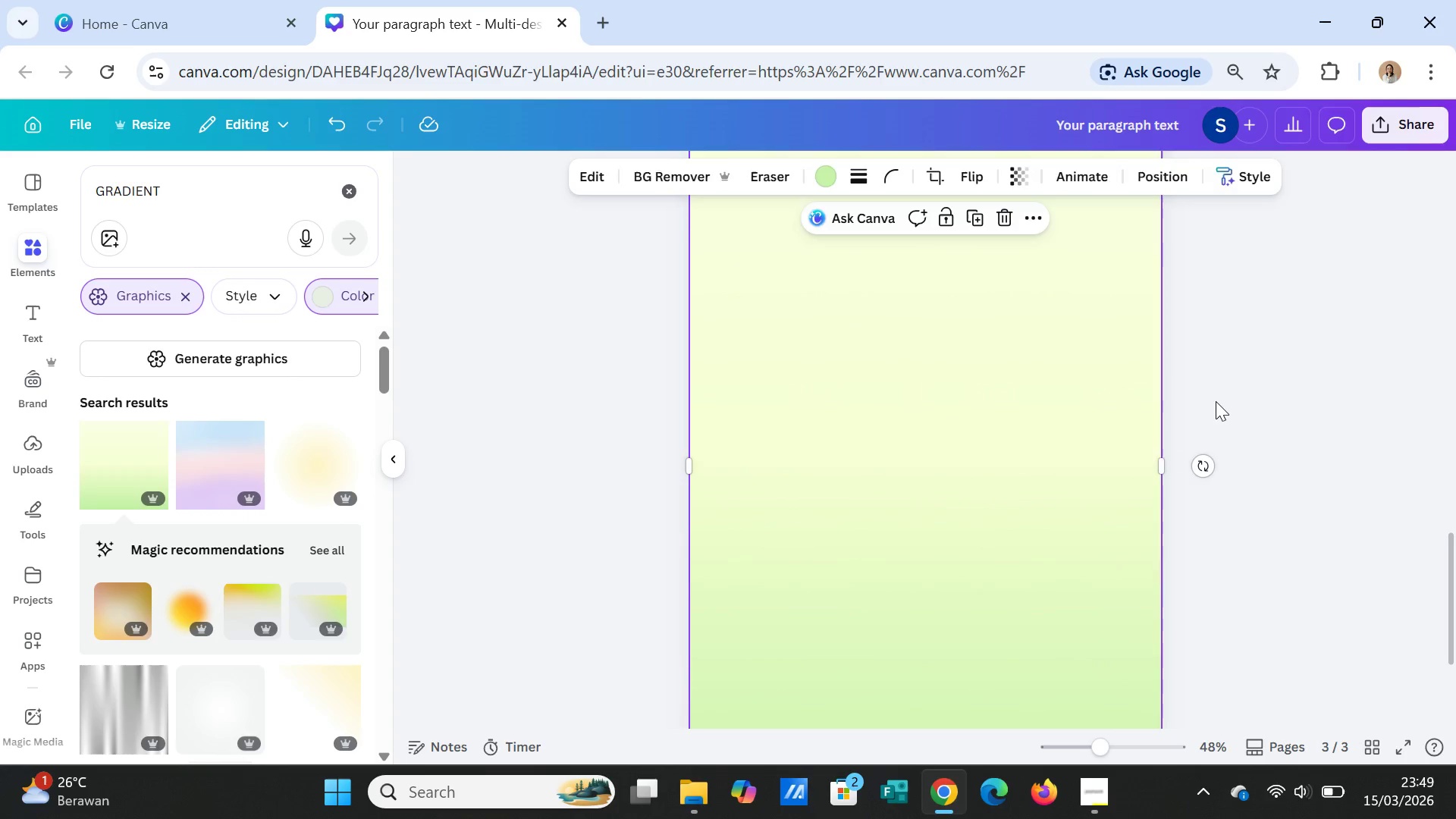 
left_click([1216, 401])
 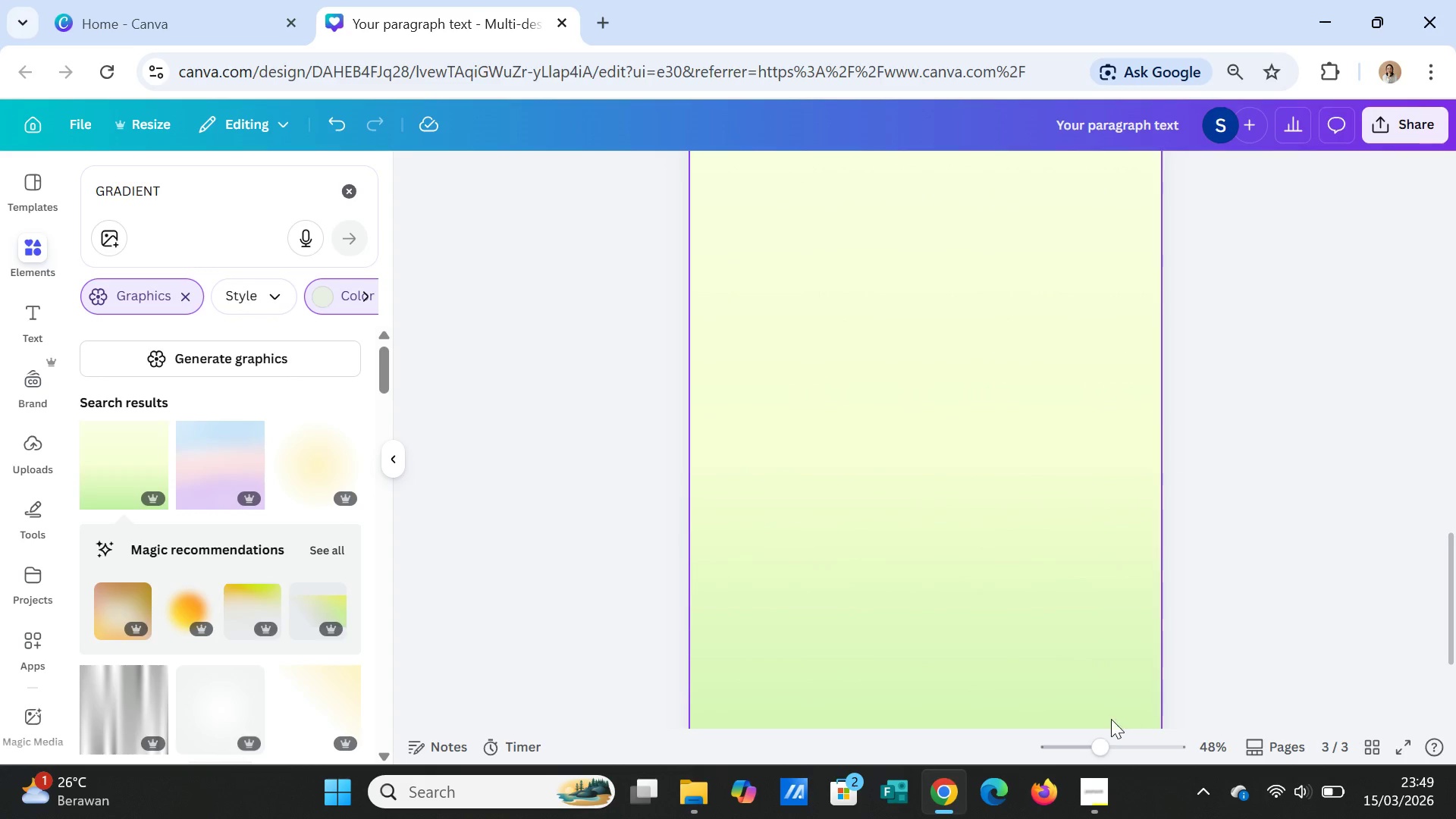 
left_click_drag(start_coordinate=[1100, 746], to_coordinate=[1084, 745])
 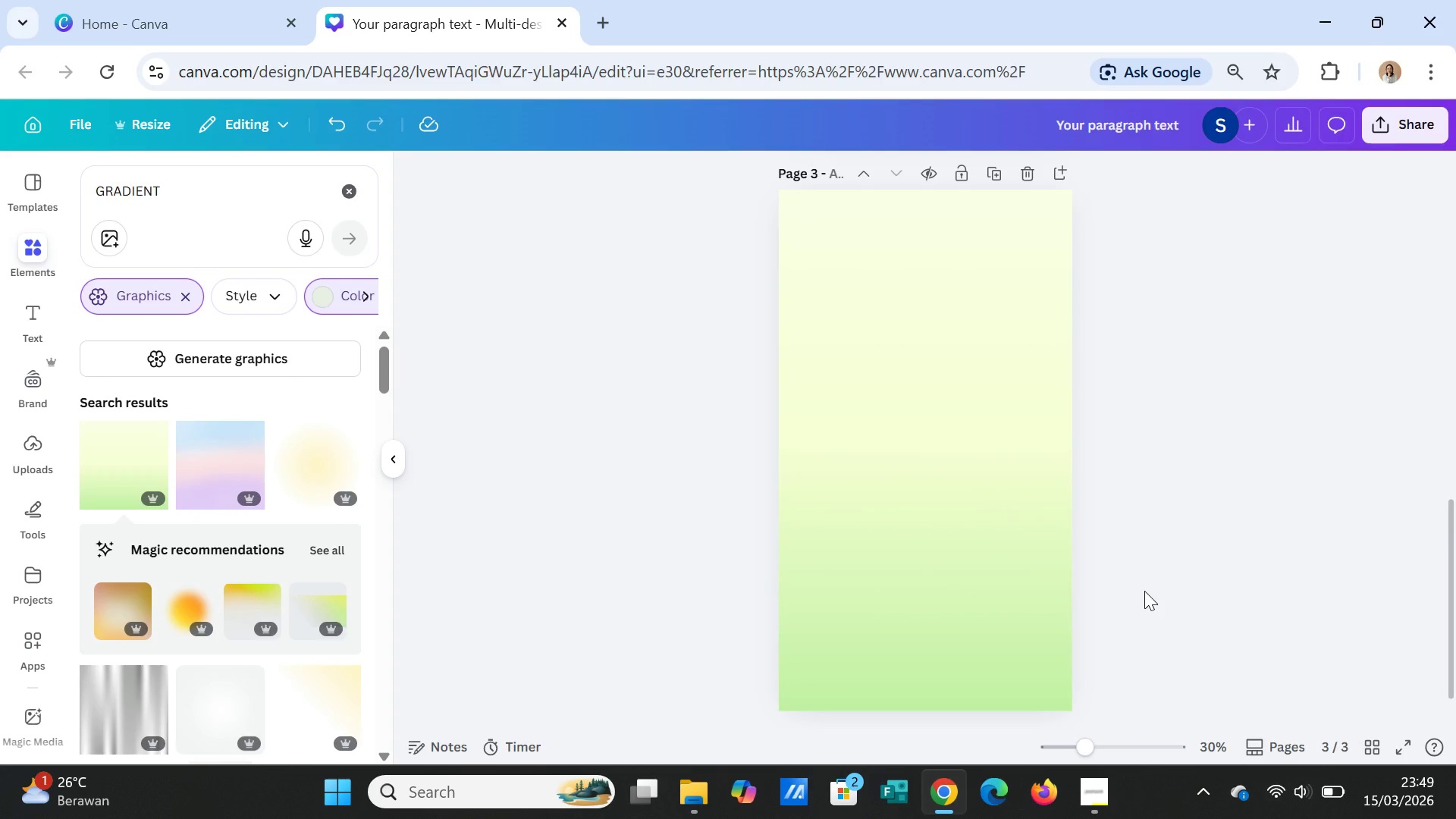 
left_click([1144, 591])
 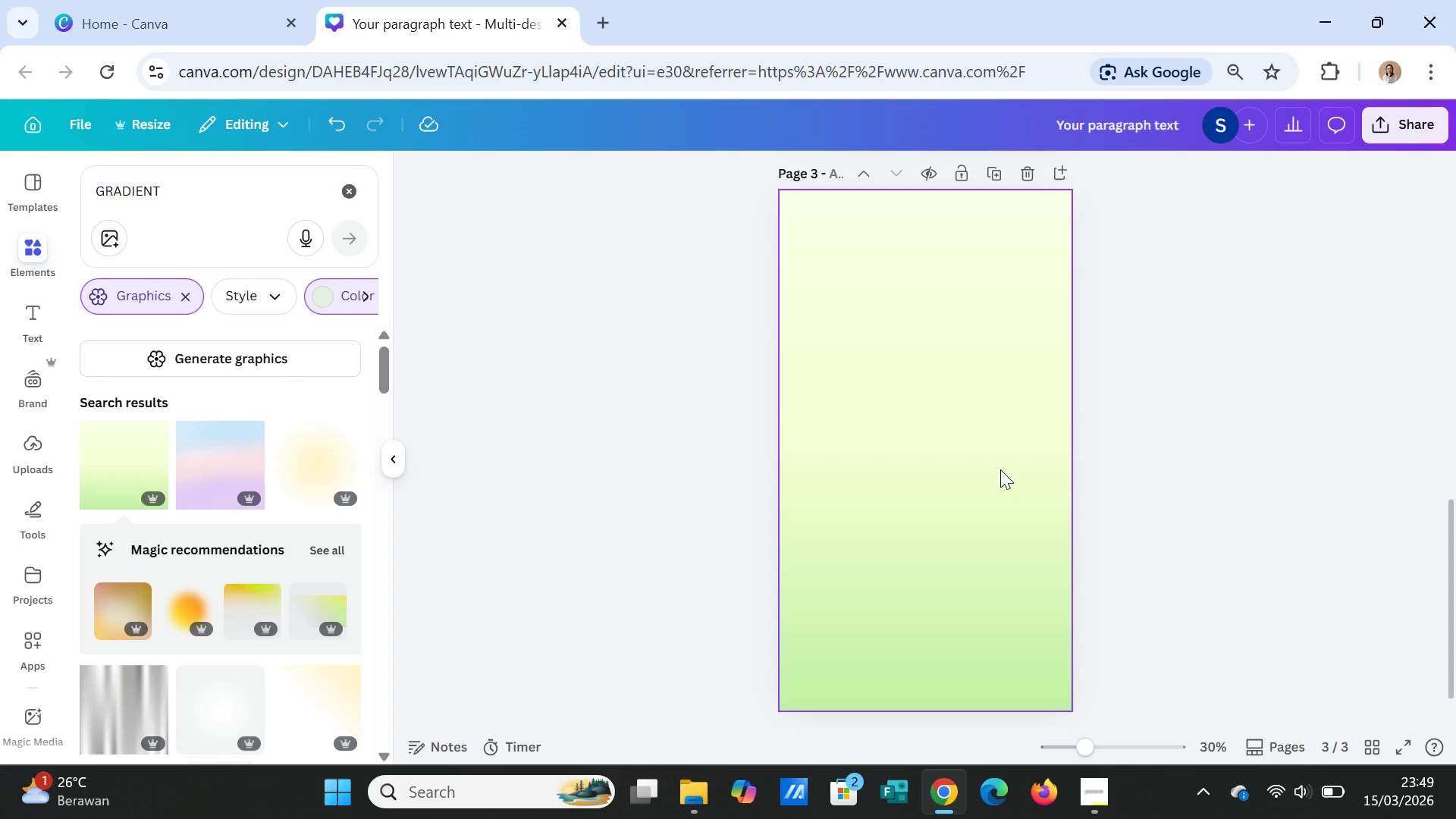 
wait(7.78)
 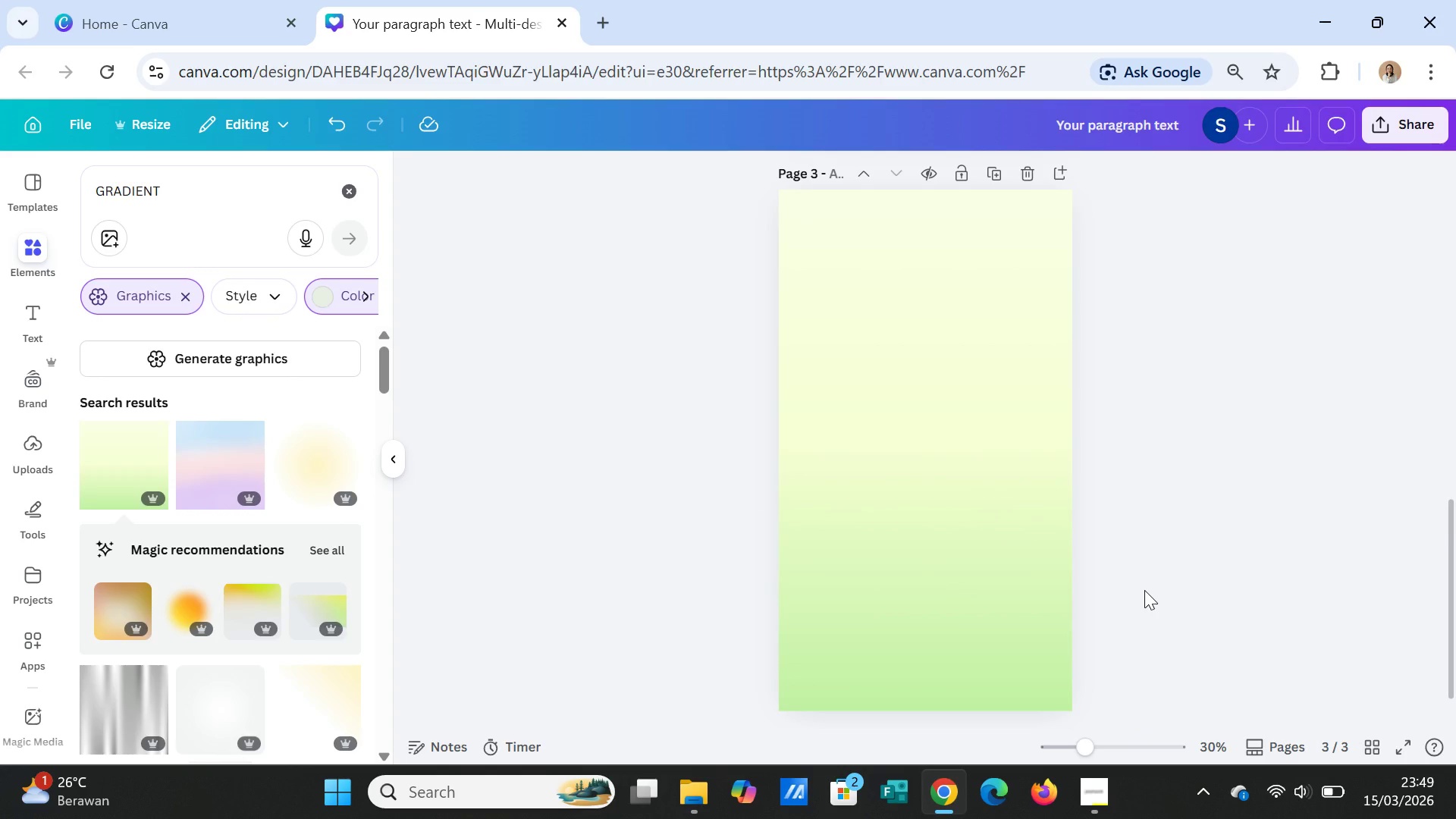 
left_click([35, 306])
 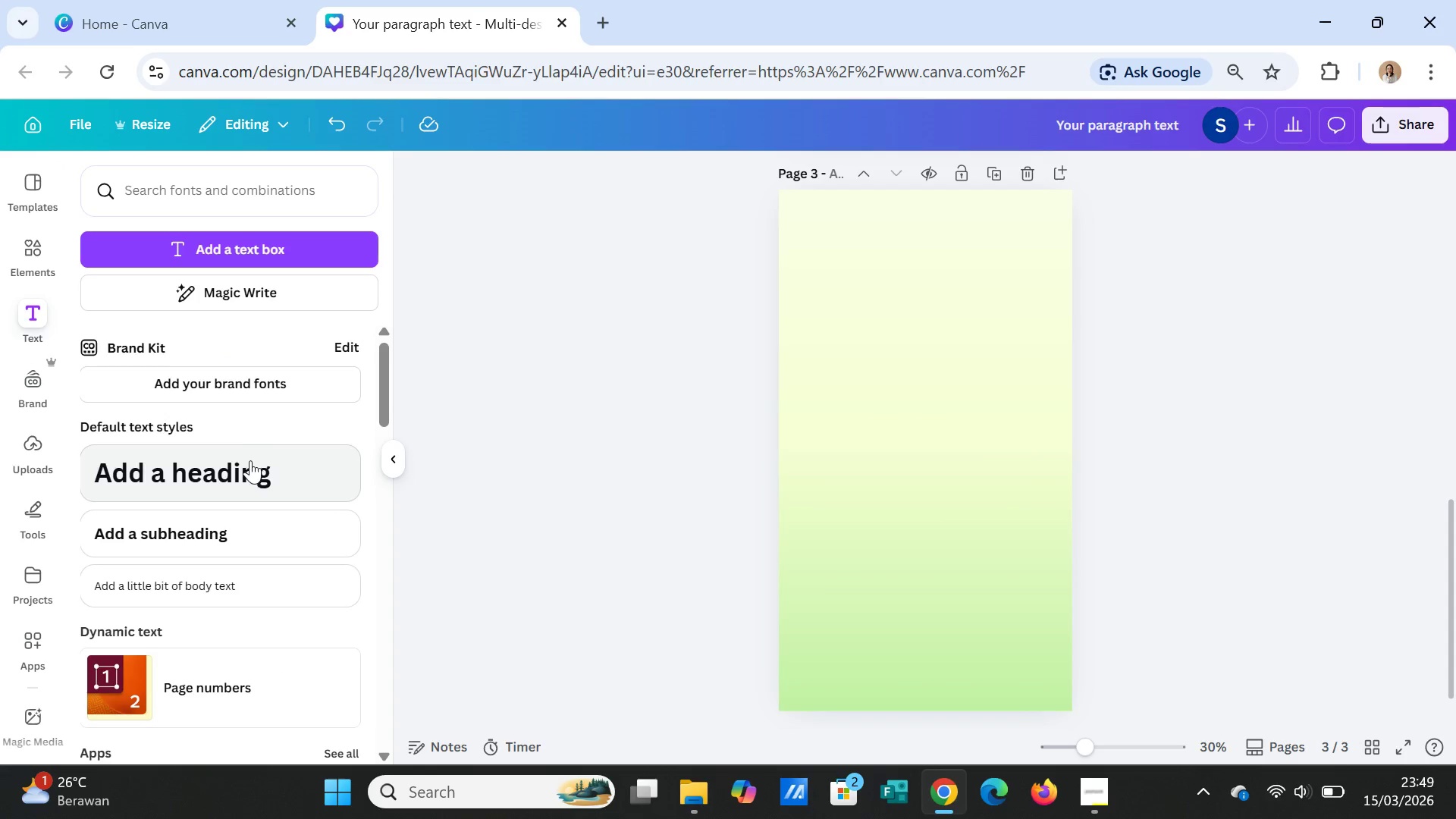 
left_click([246, 461])
 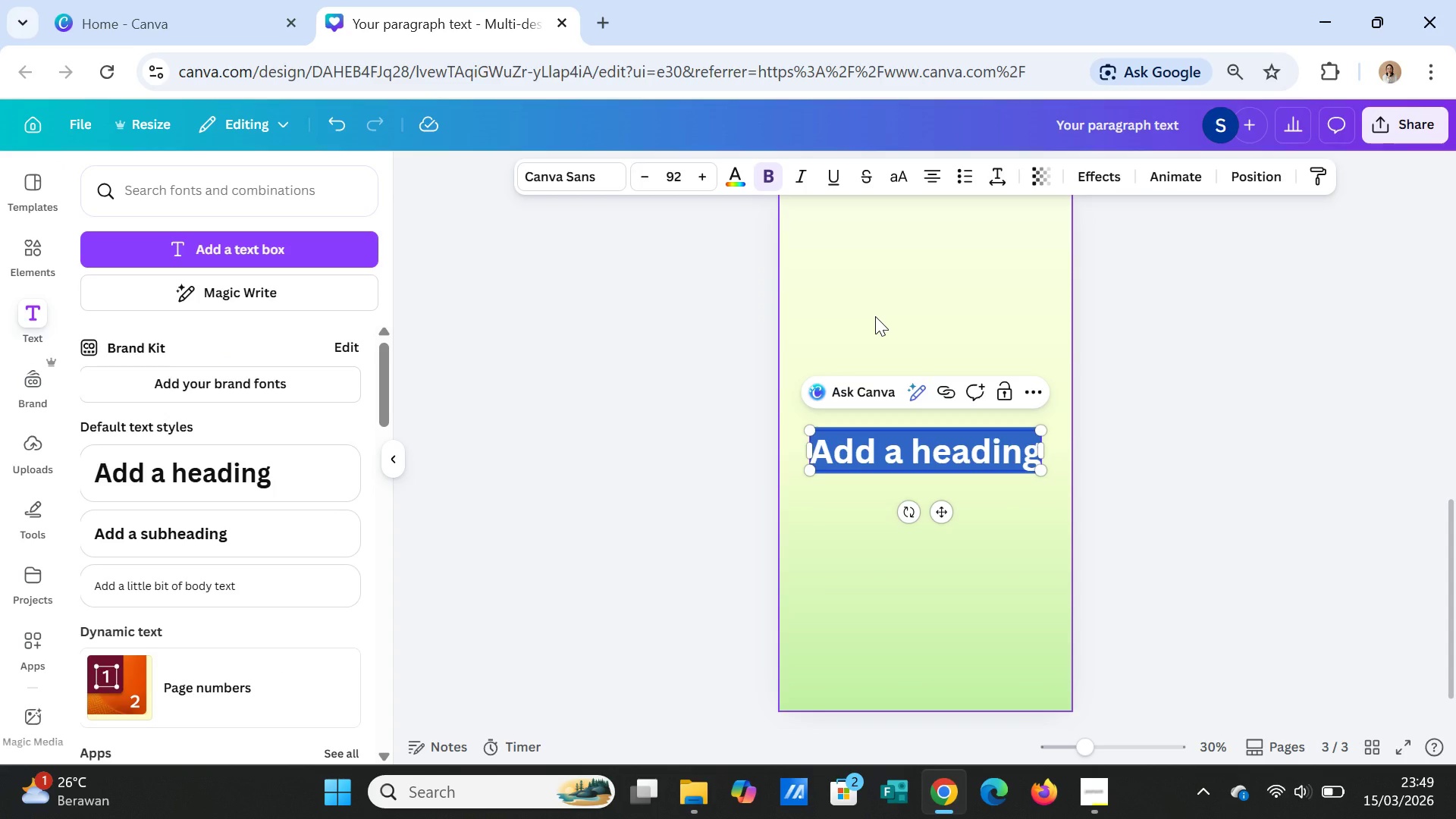 
type(Know)
 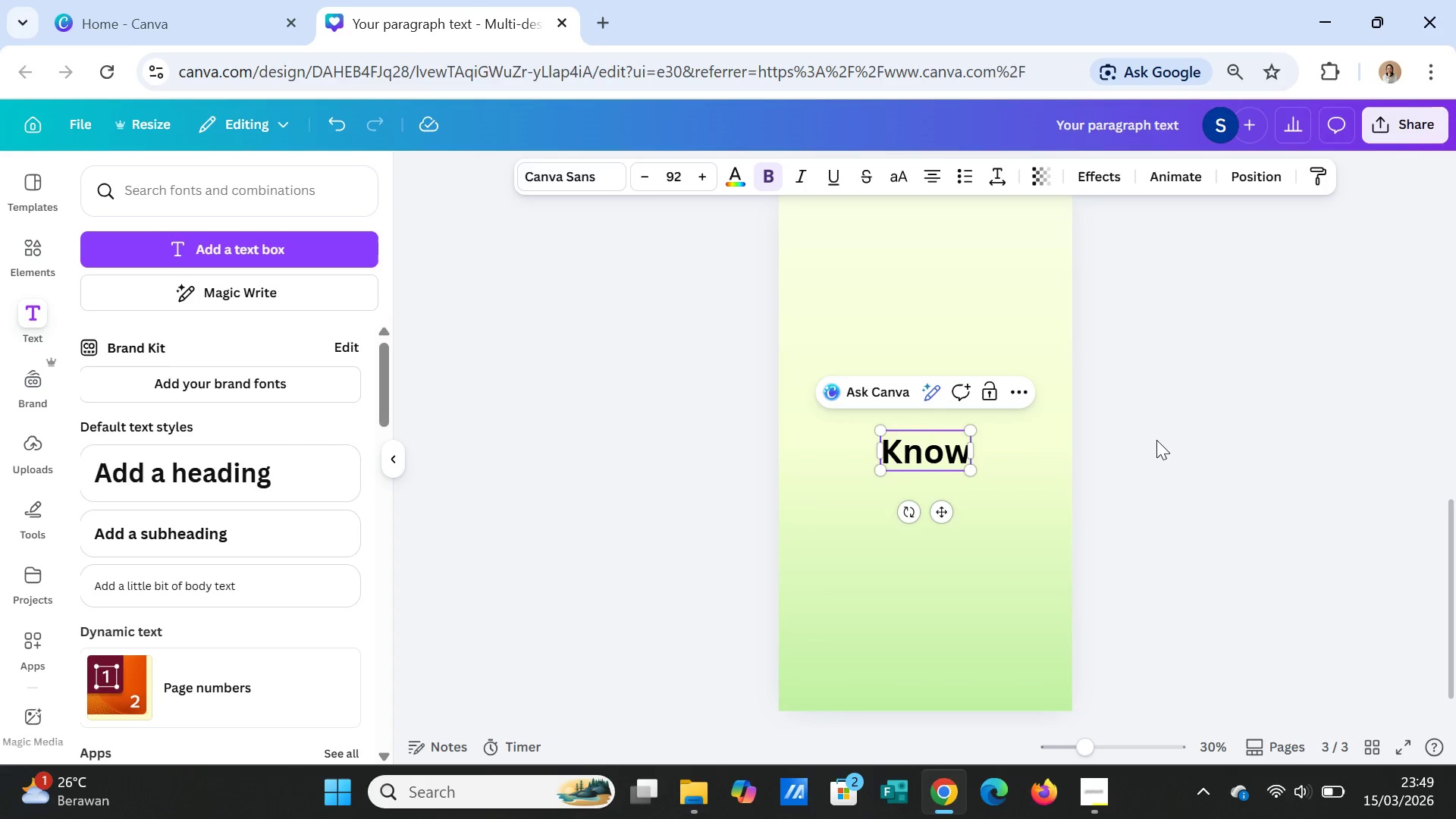 
left_click([927, 457])
 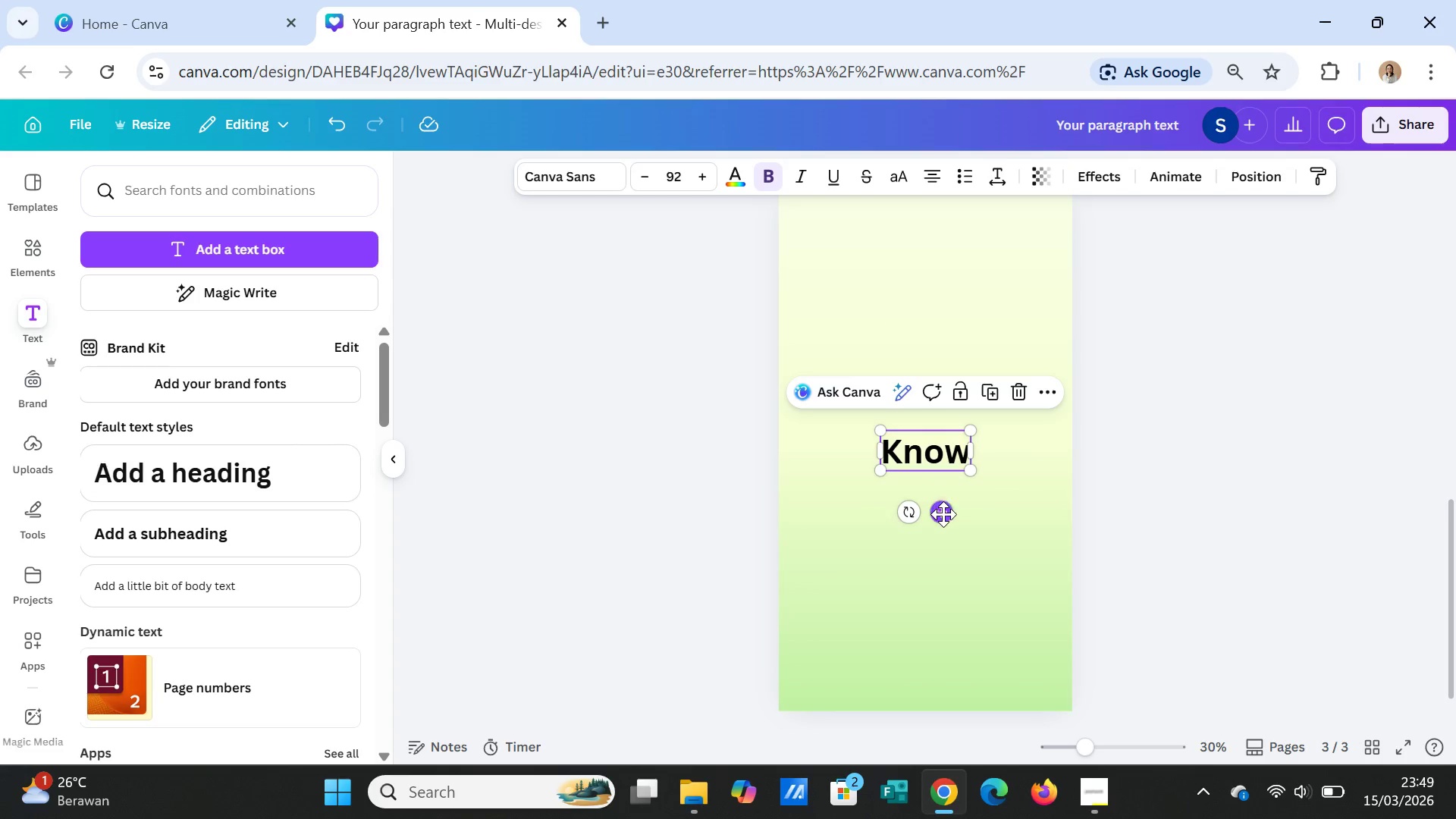 
left_click_drag(start_coordinate=[943, 516], to_coordinate=[946, 327])
 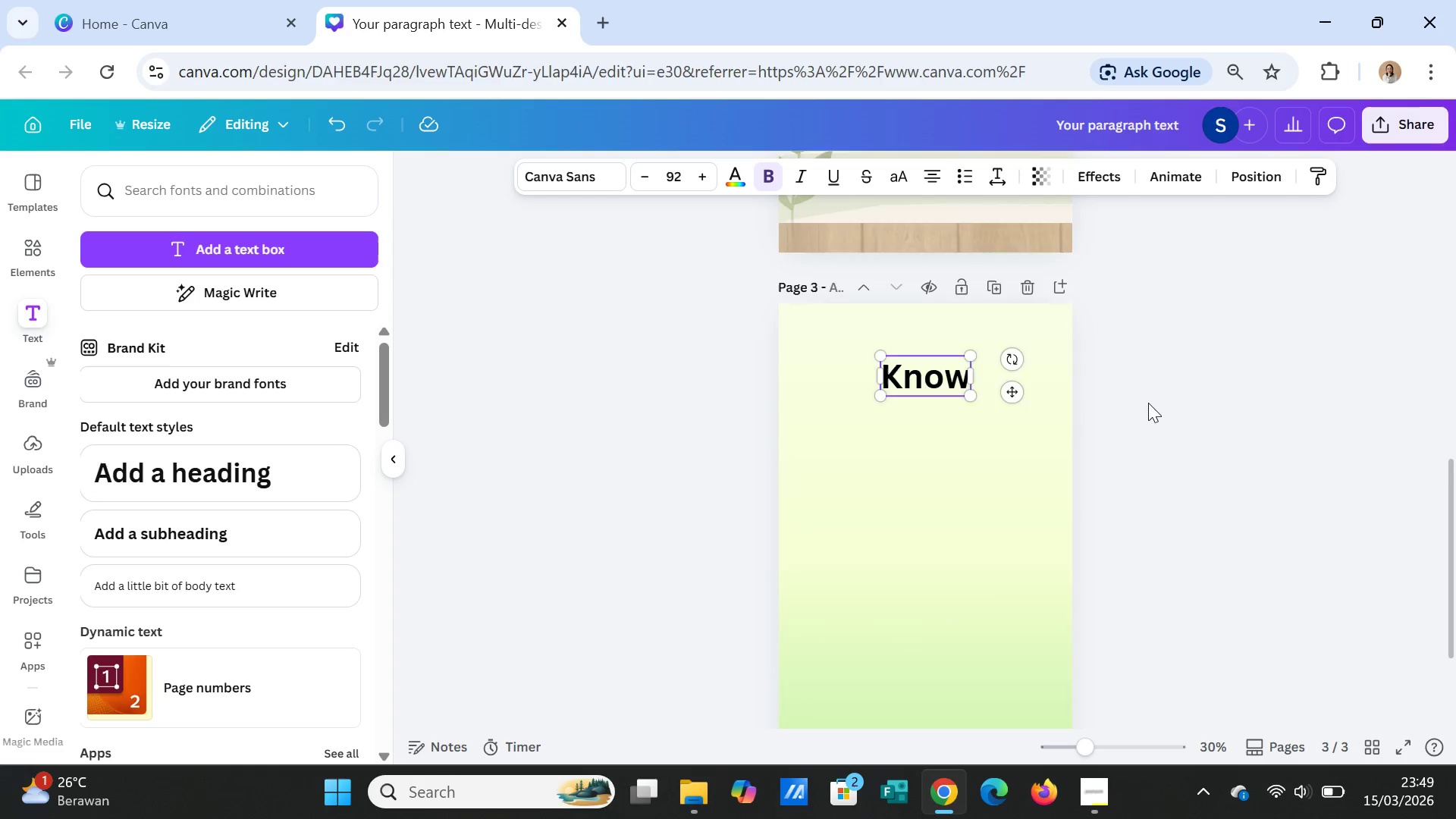 
scroll: coordinate [1148, 403], scroll_direction: up, amount: 2.0